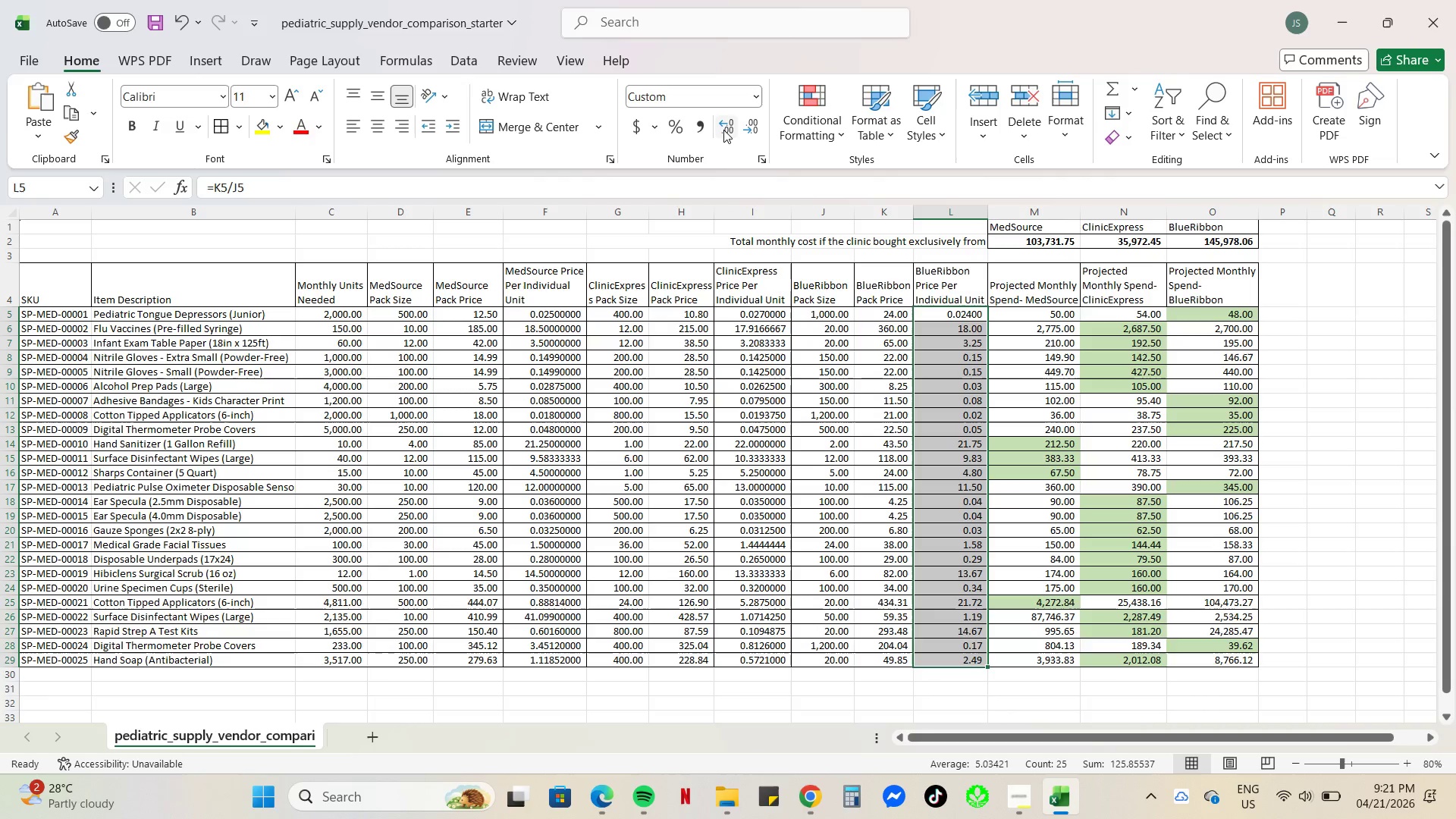 
left_click([723, 127])
 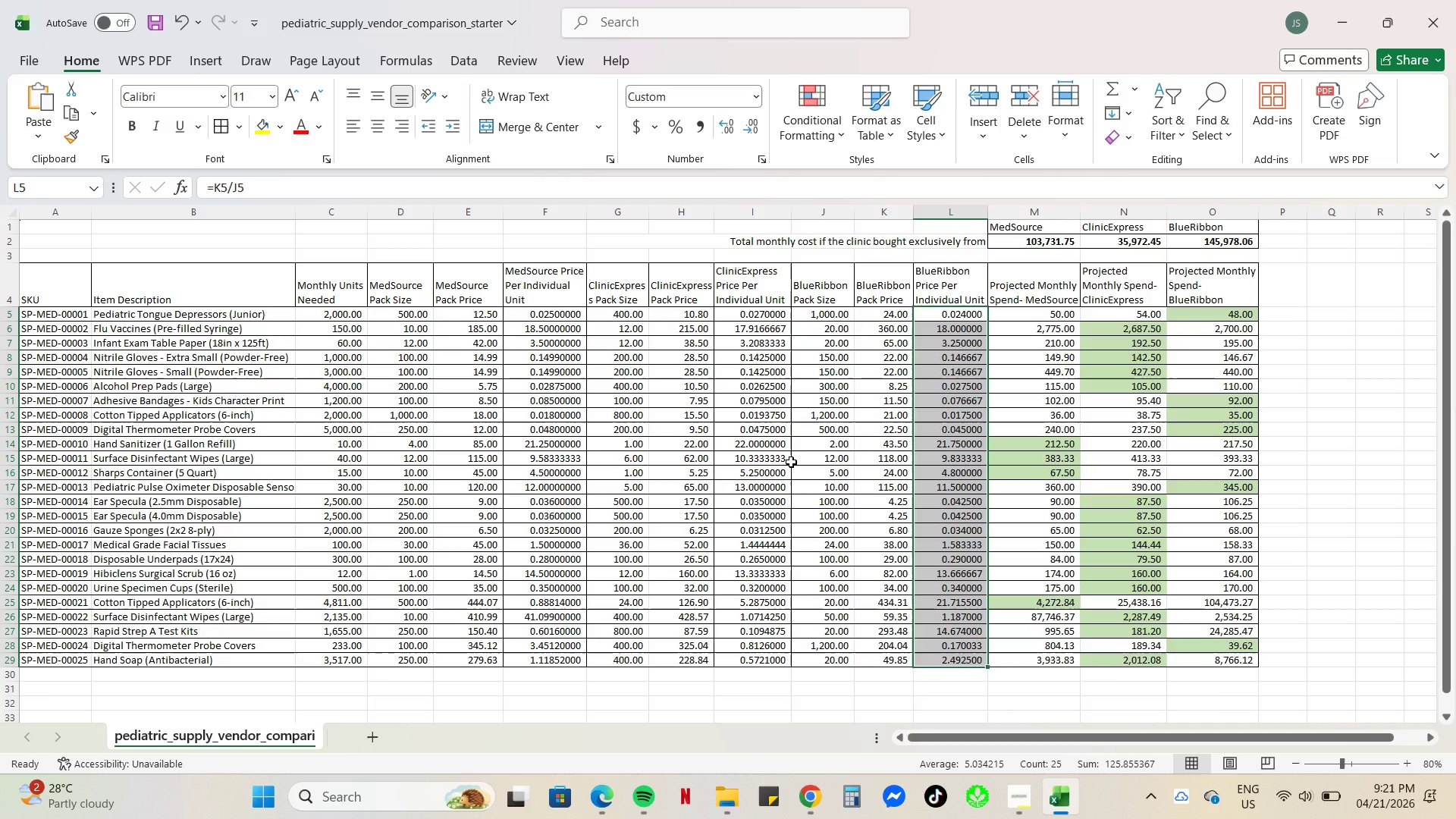 
left_click([801, 519])
 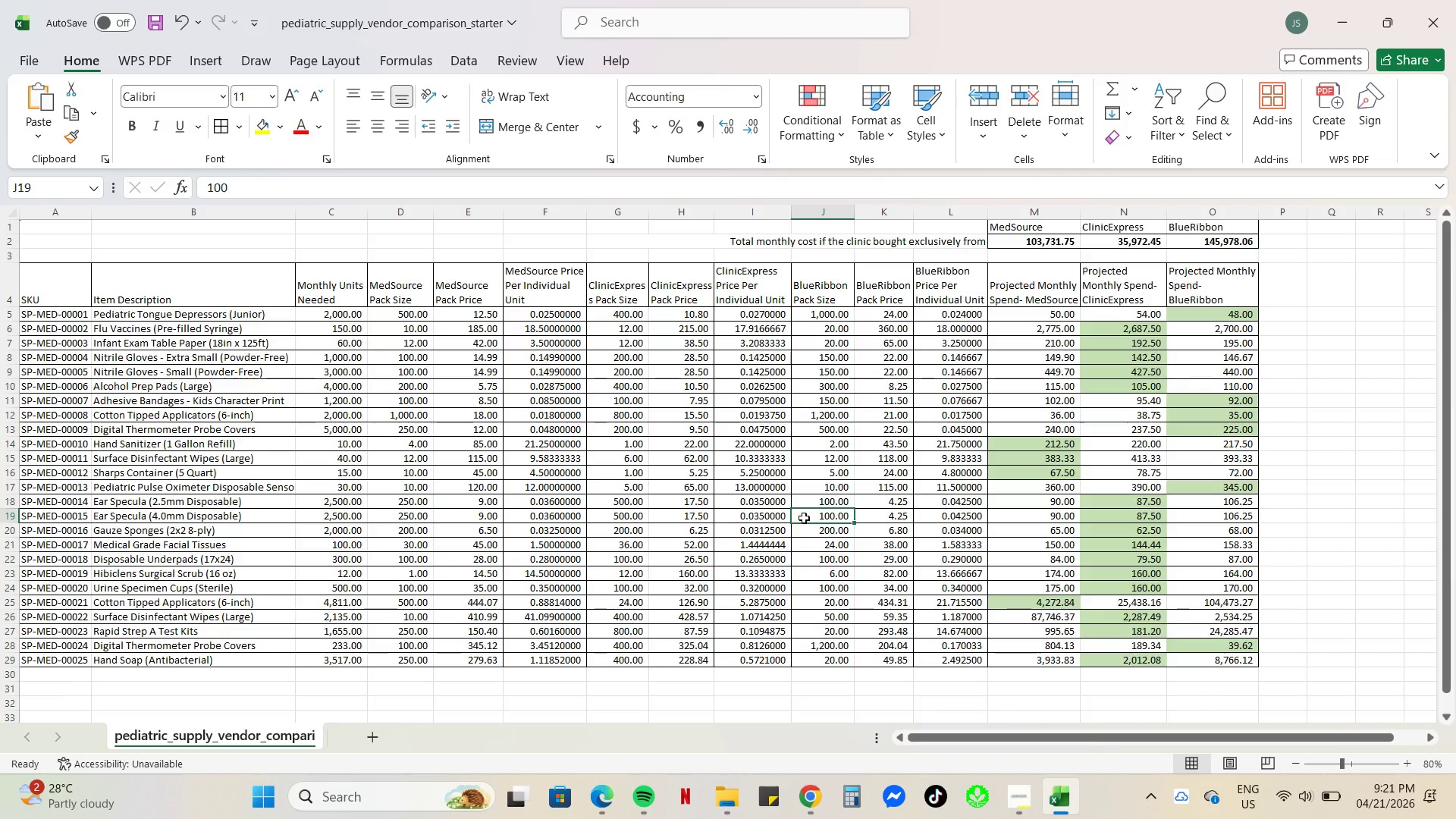 
wait(8.98)
 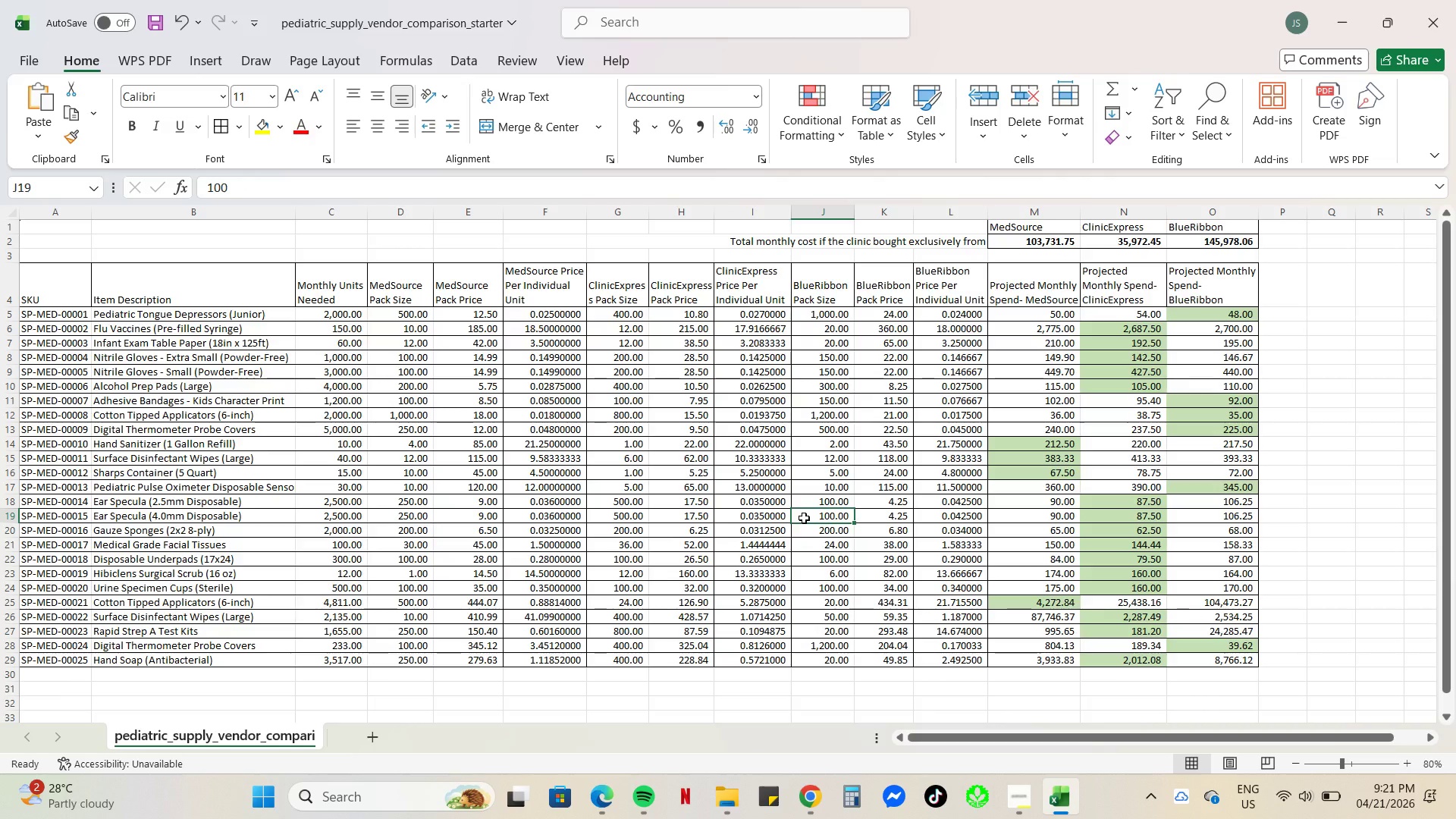 
left_click([1193, 605])
 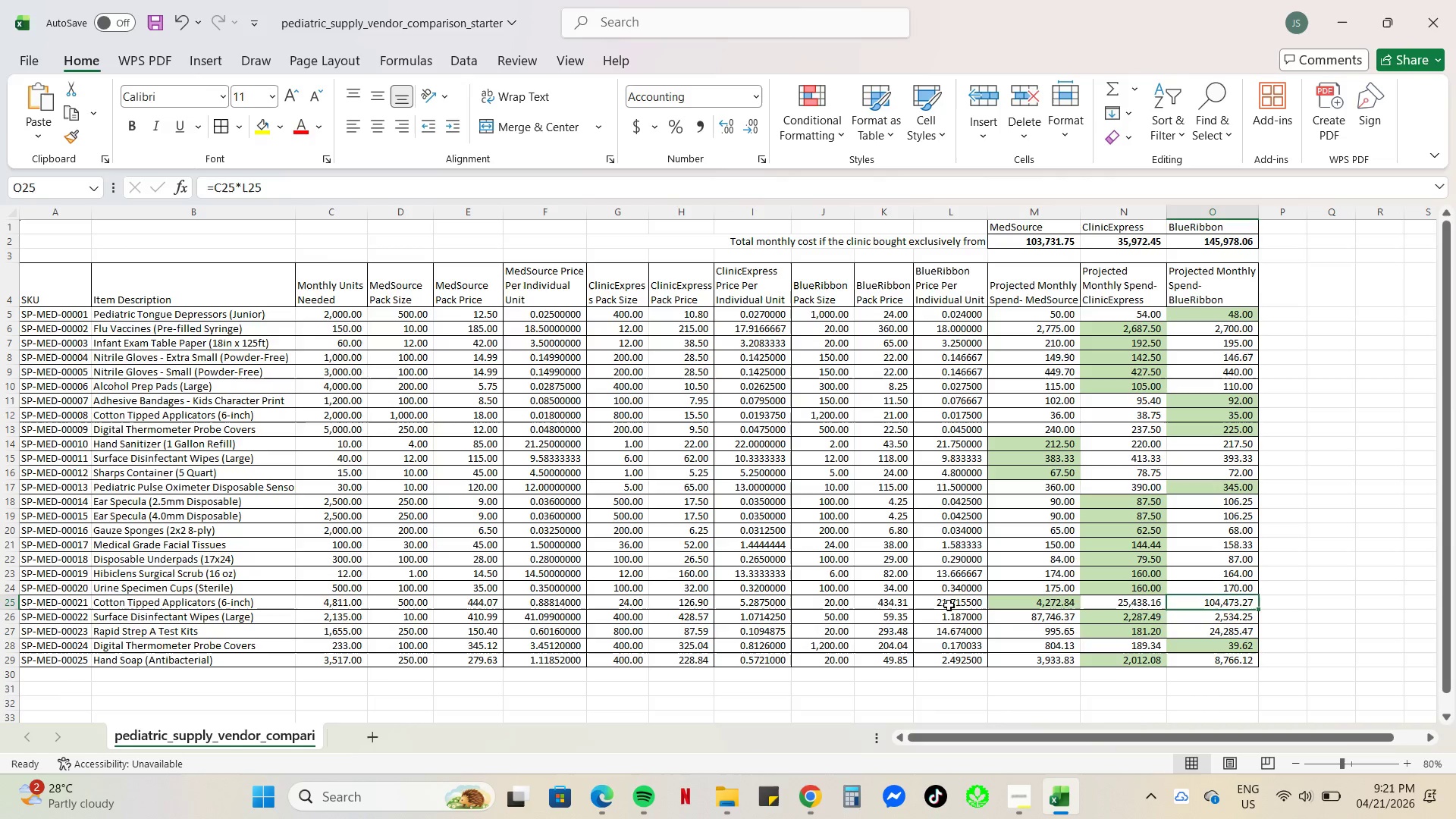 
left_click([945, 605])
 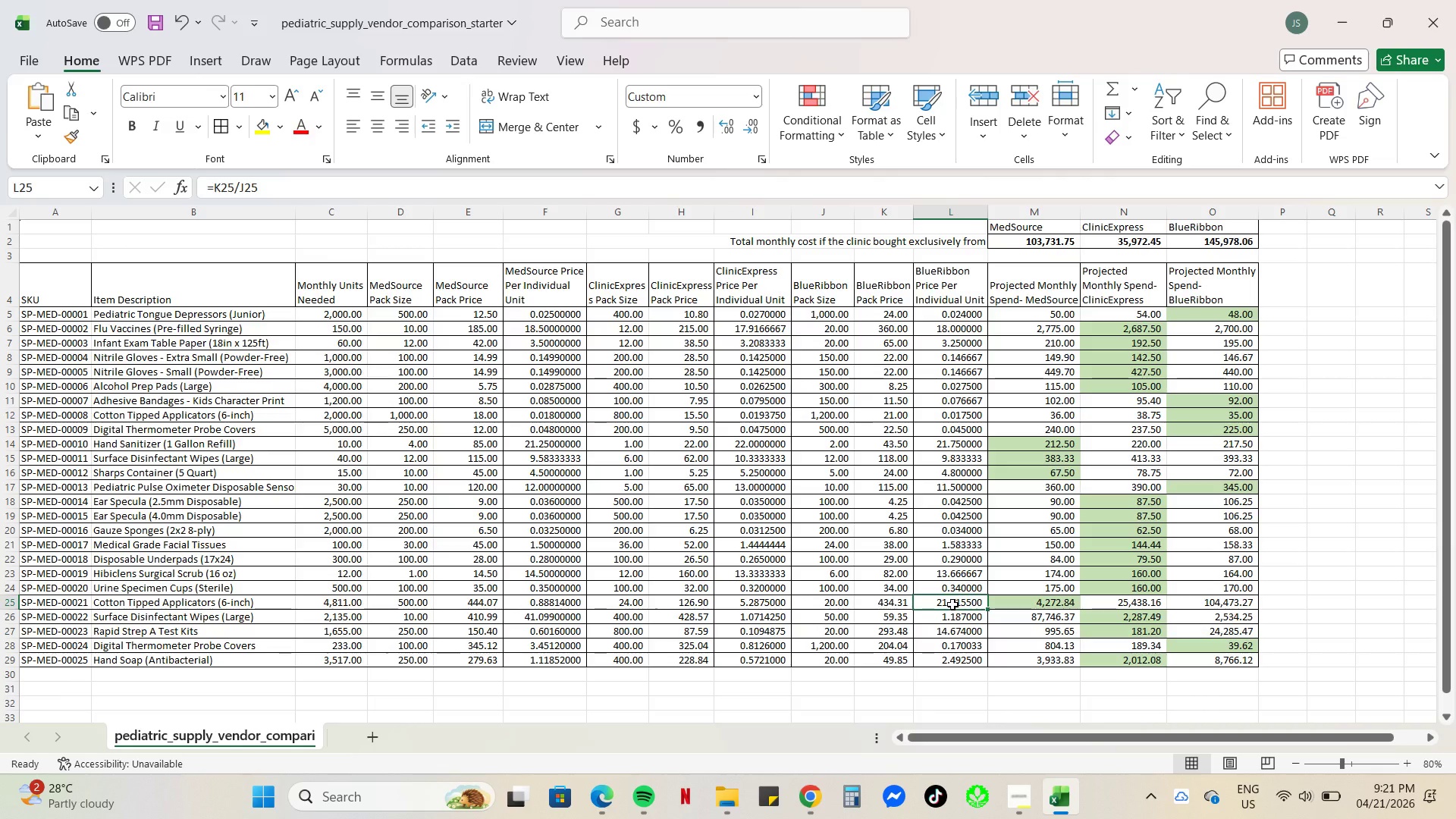 
wait(33.52)
 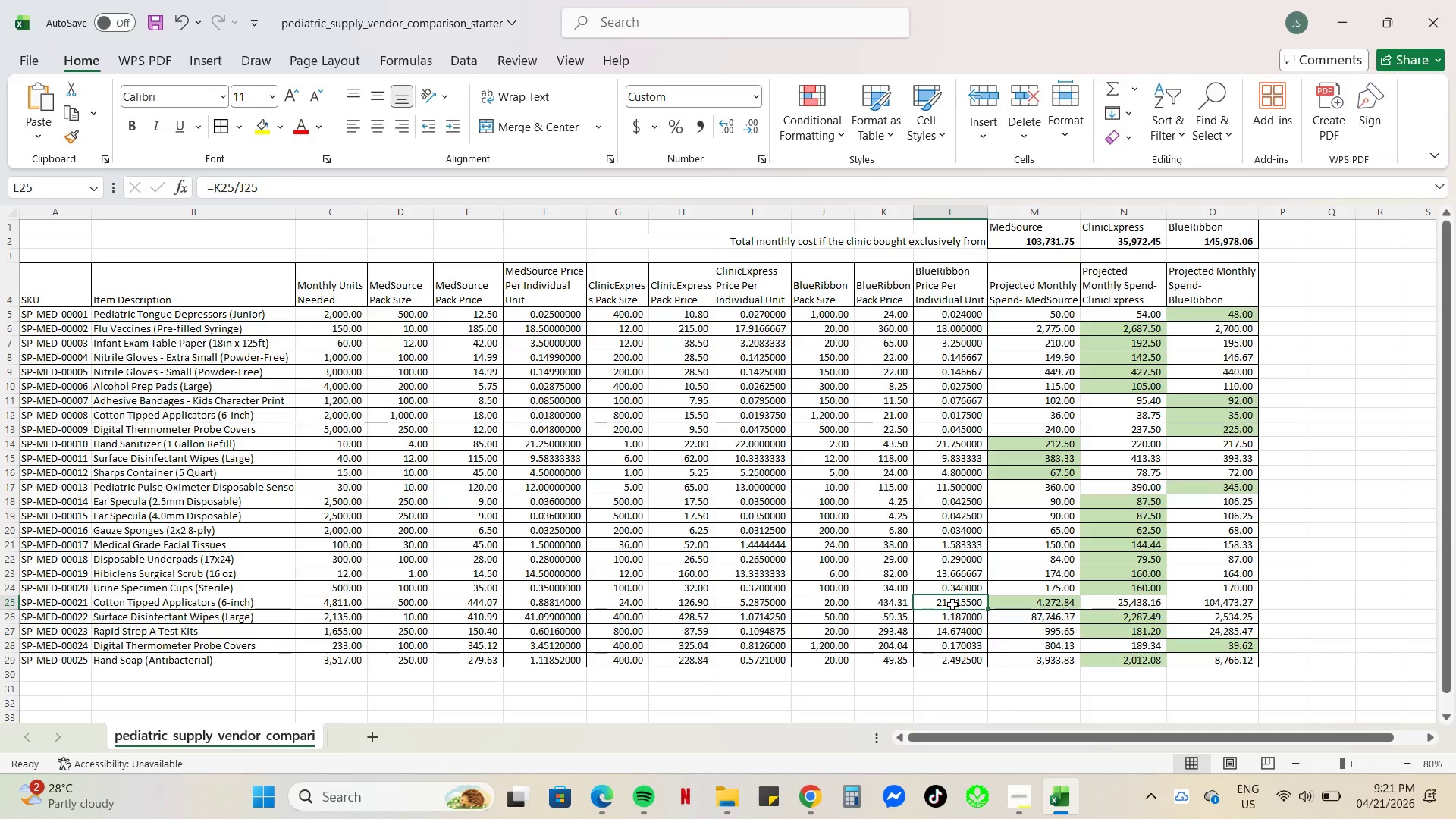 
scroll: coordinate [1086, 319], scroll_direction: up, amount: 5.0
 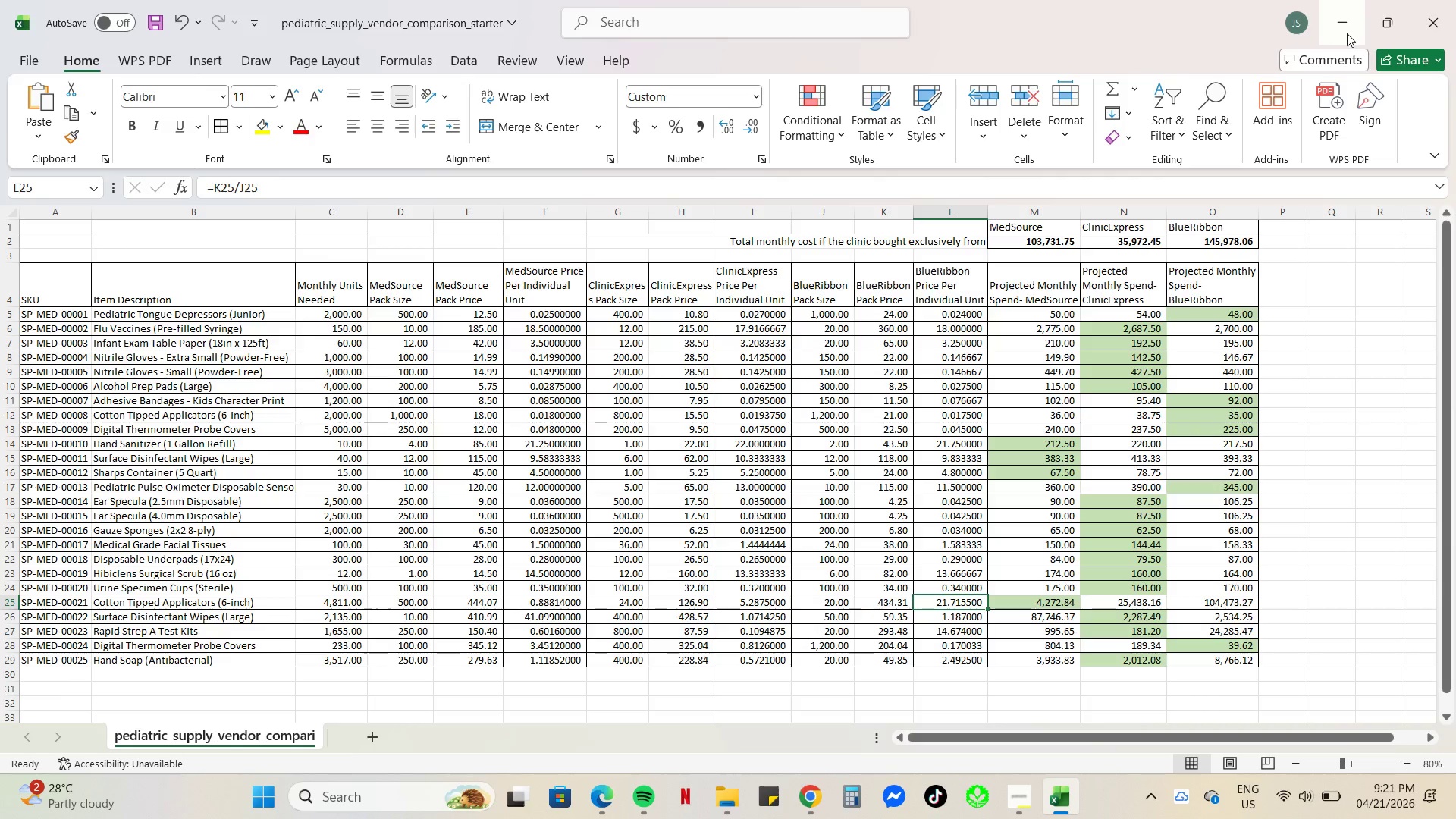 
left_click([1348, 30])